 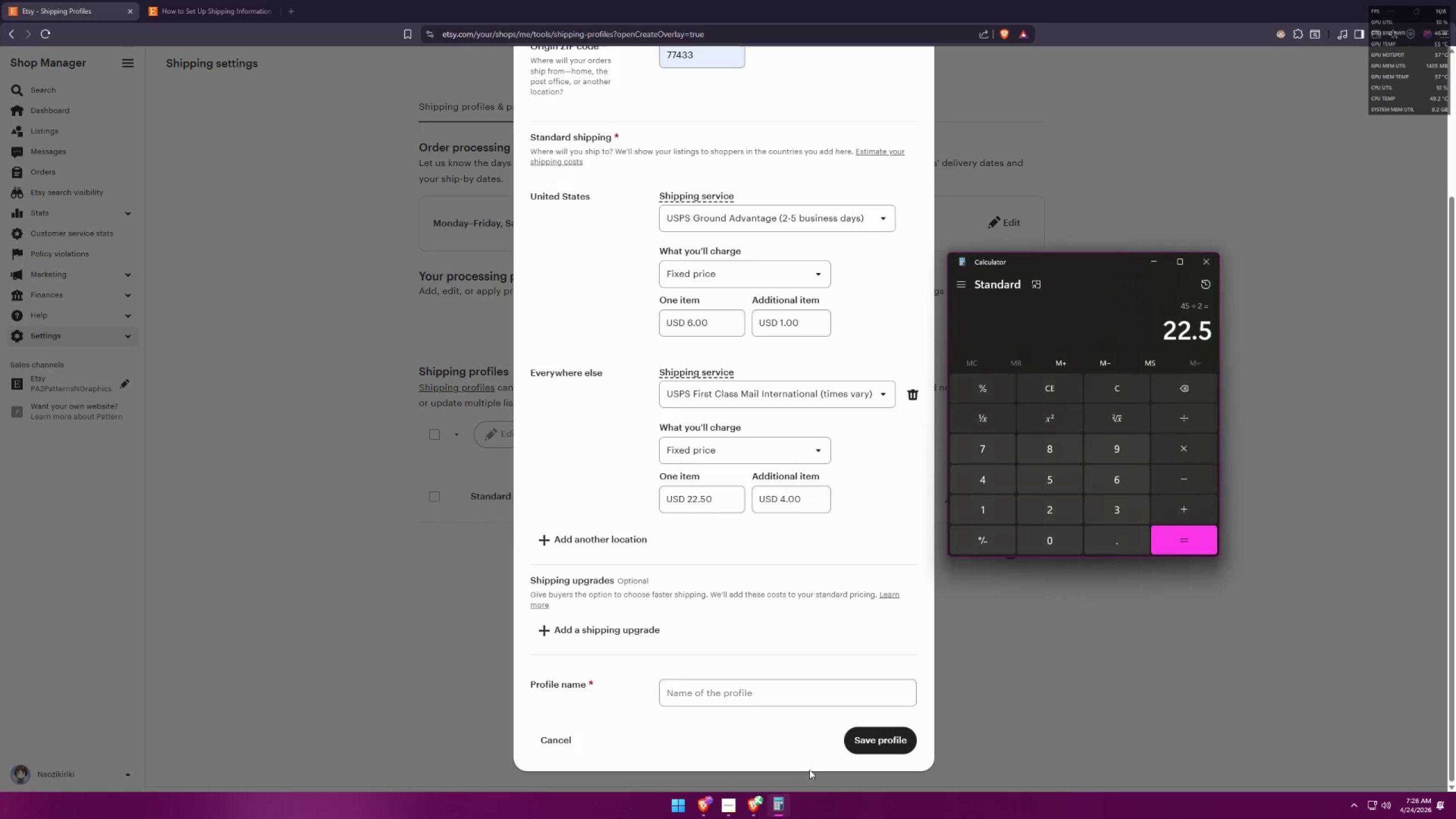 
hold_key(key=ShiftLeft, duration=0.38)
 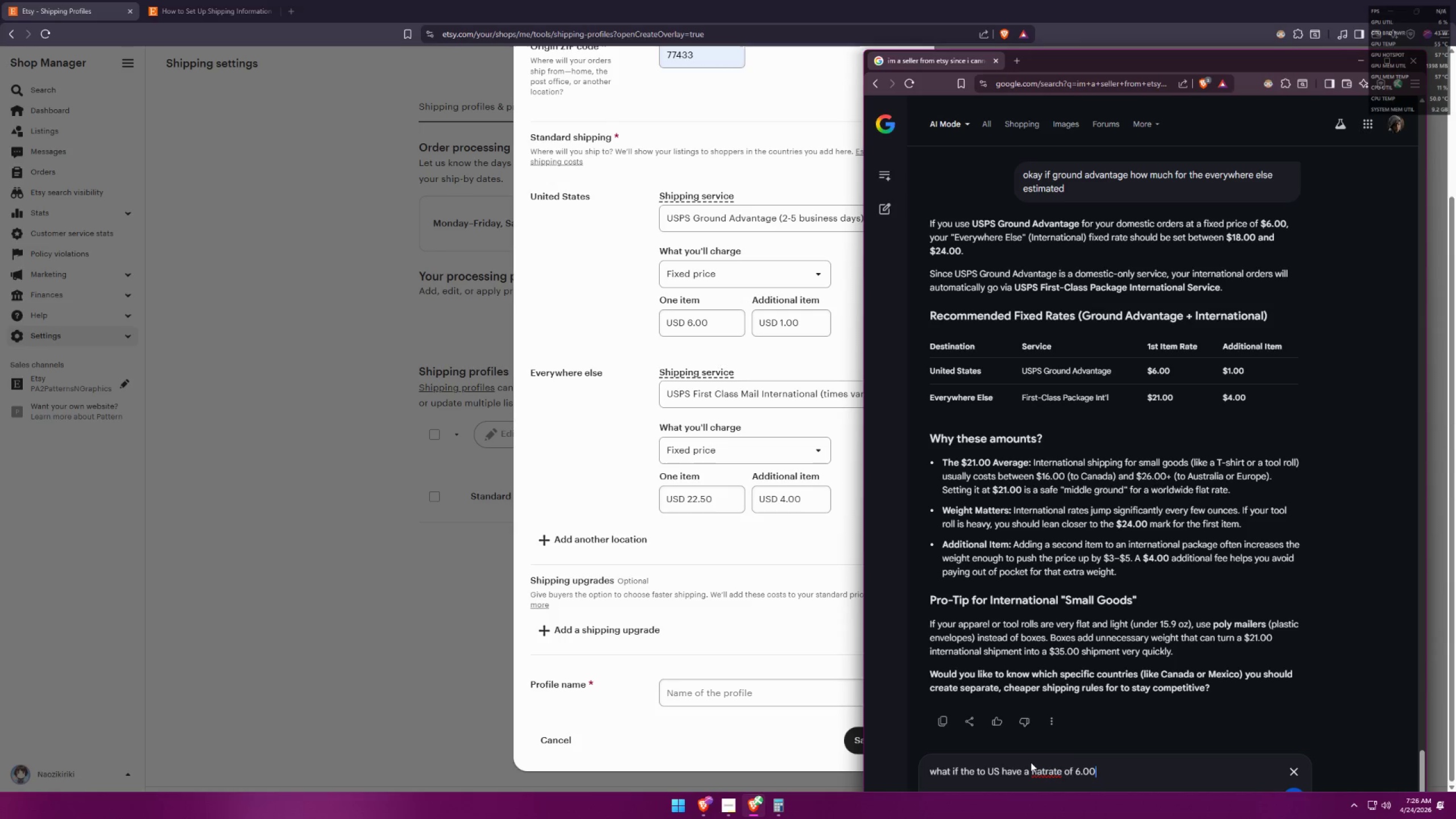 
wait(11.16)
 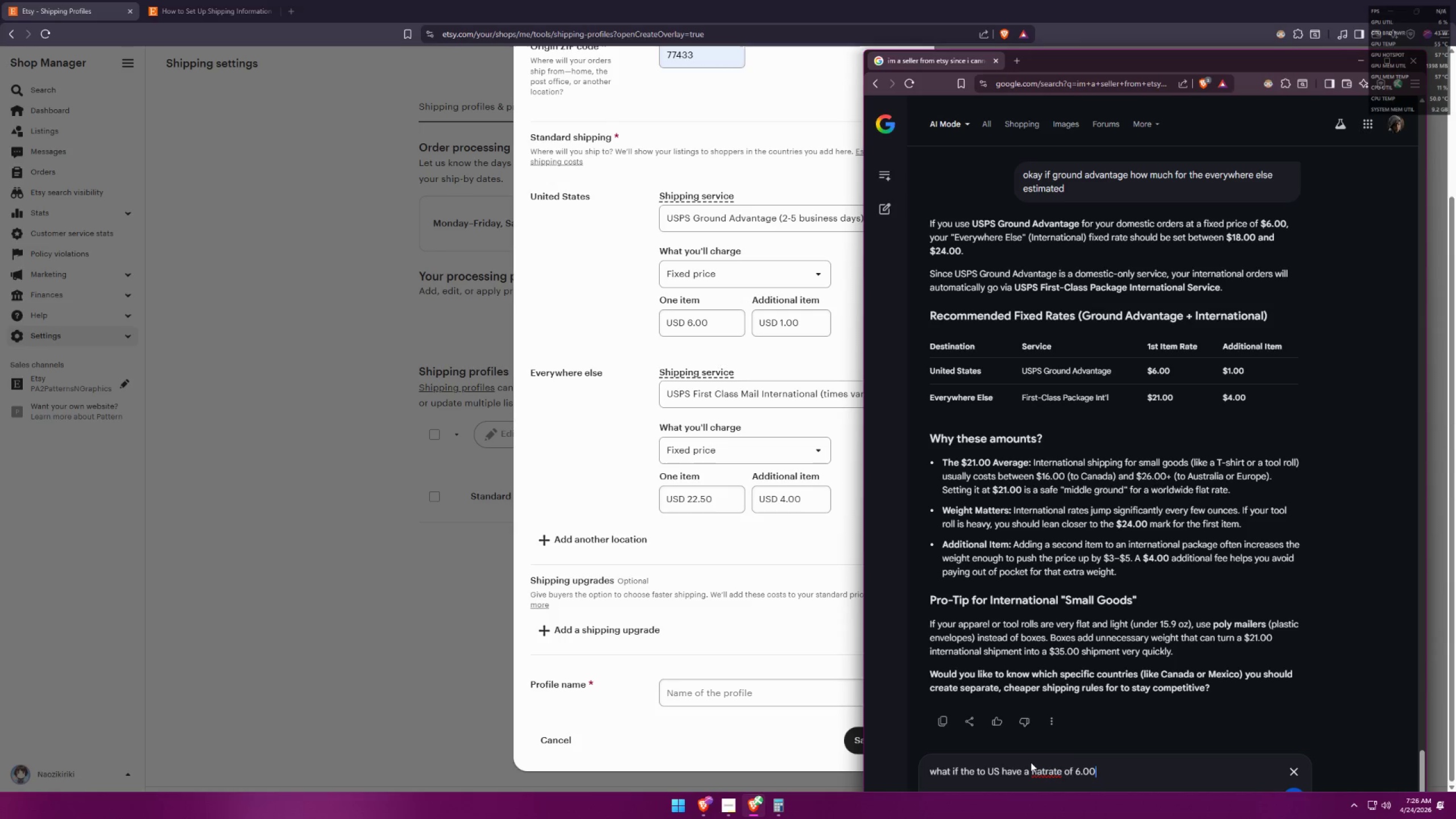 
key(Enter)
 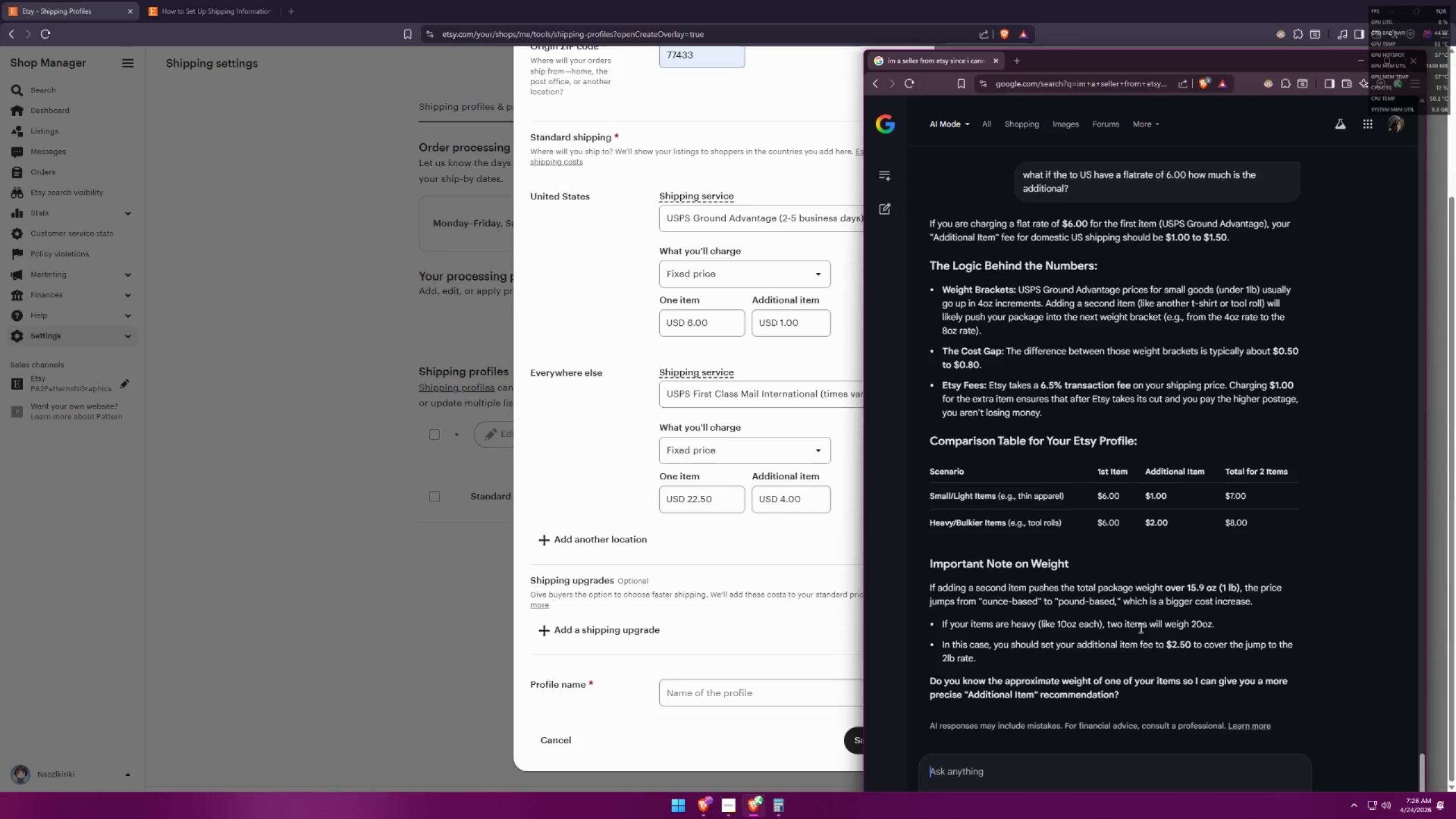 
wait(6.81)
 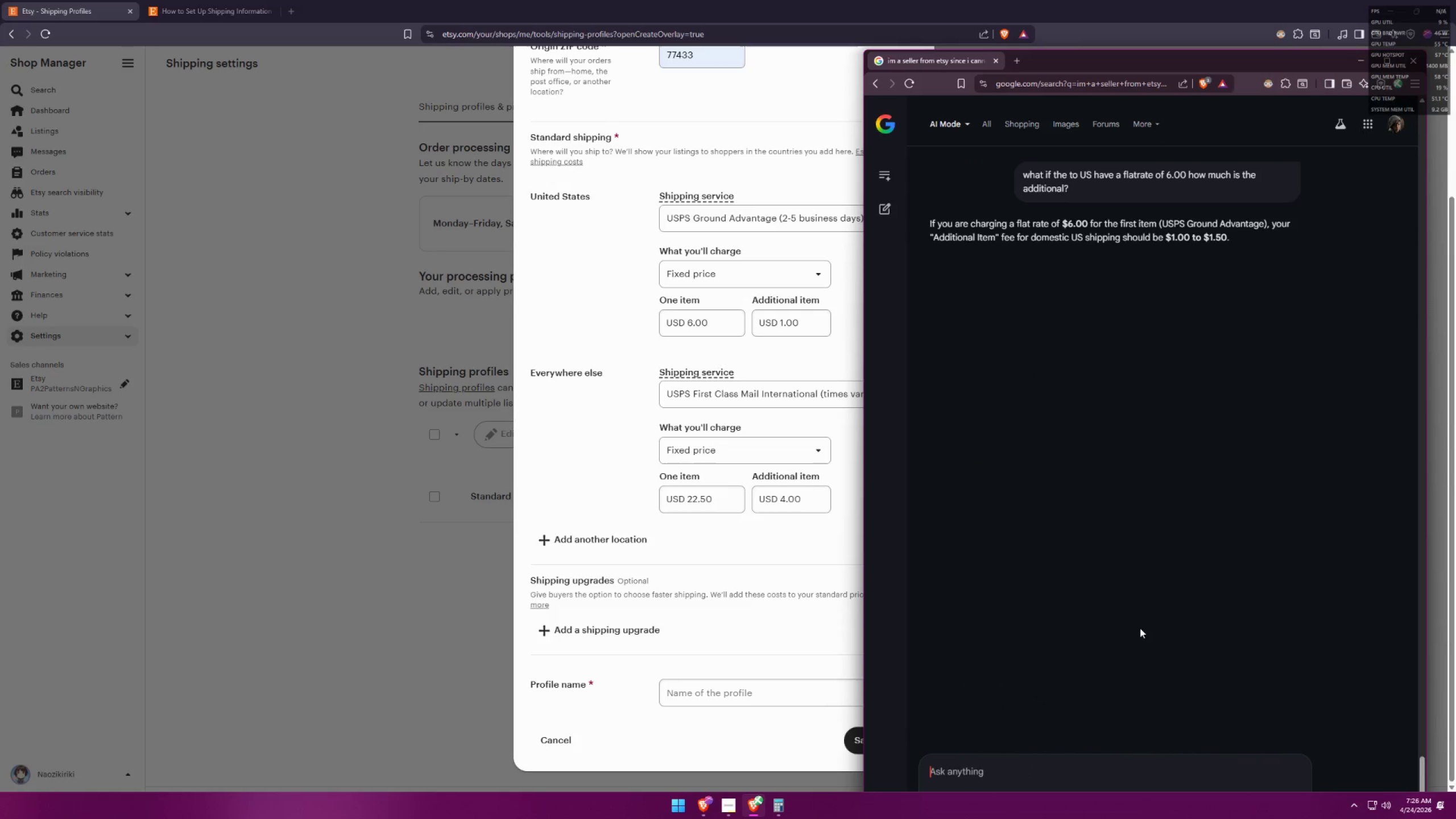 
left_click([1140, 780])
 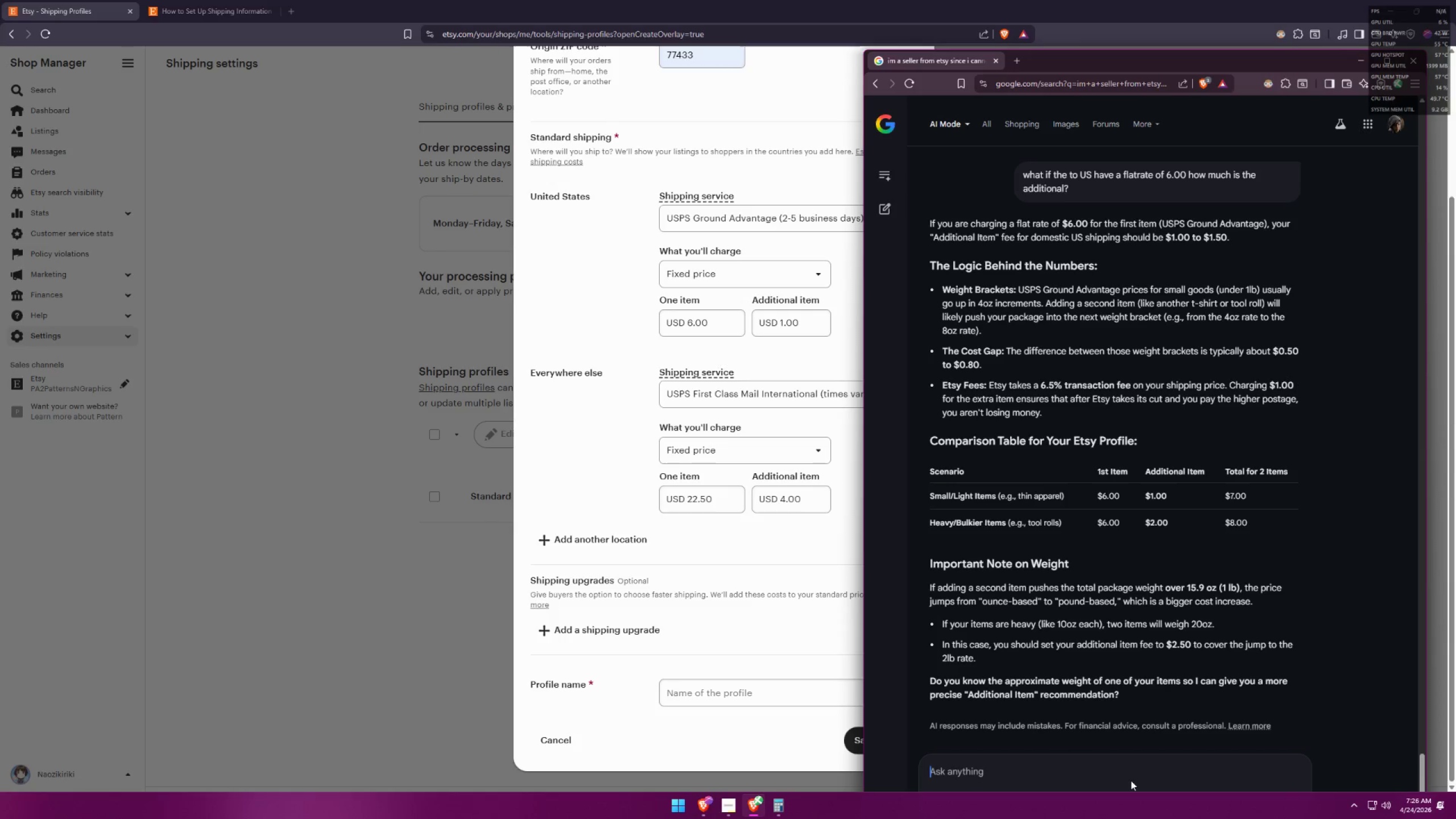 
type(or should i leave it bla)
key(Backspace)
type(ank?)
 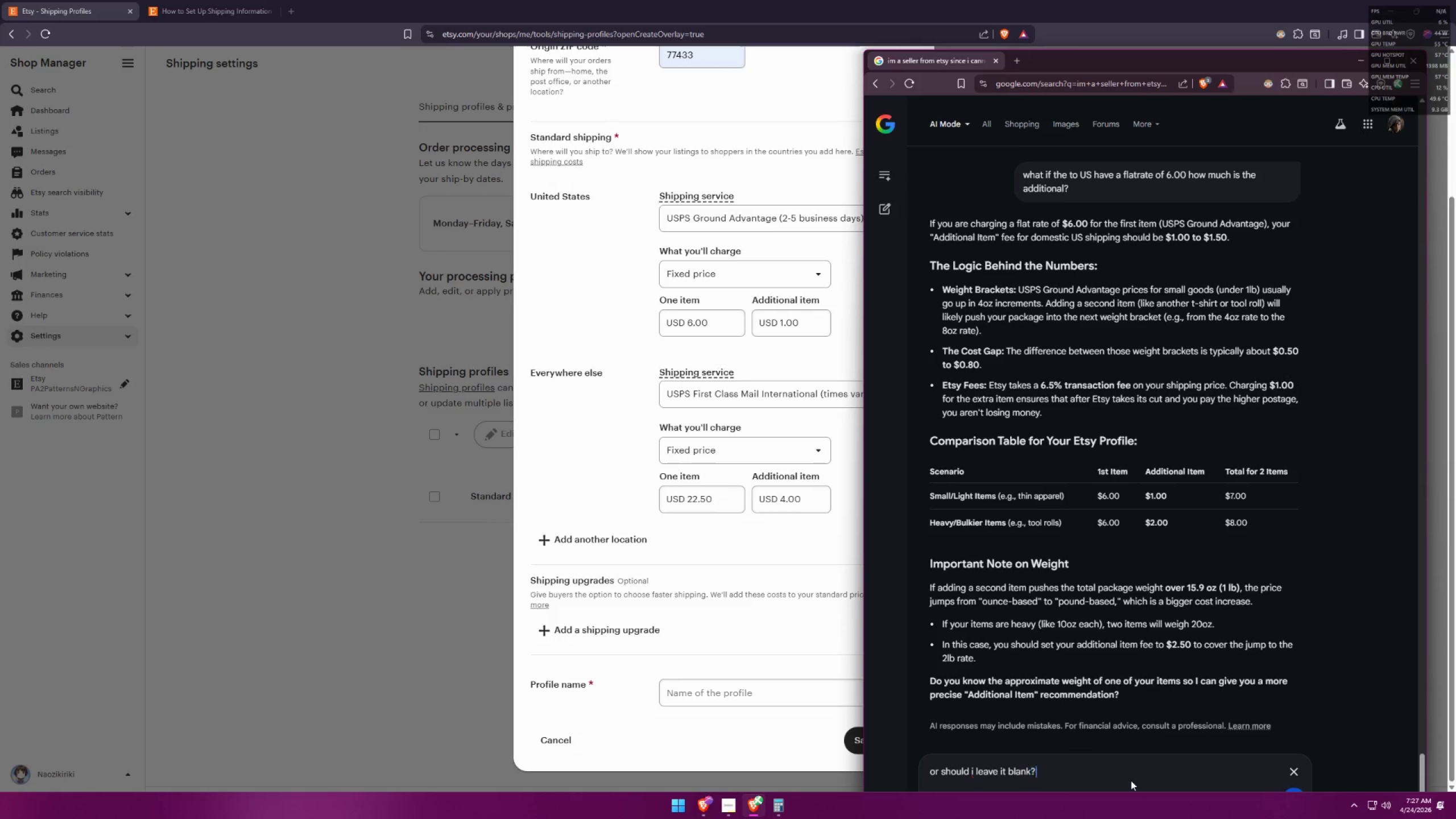 
key(Enter)
 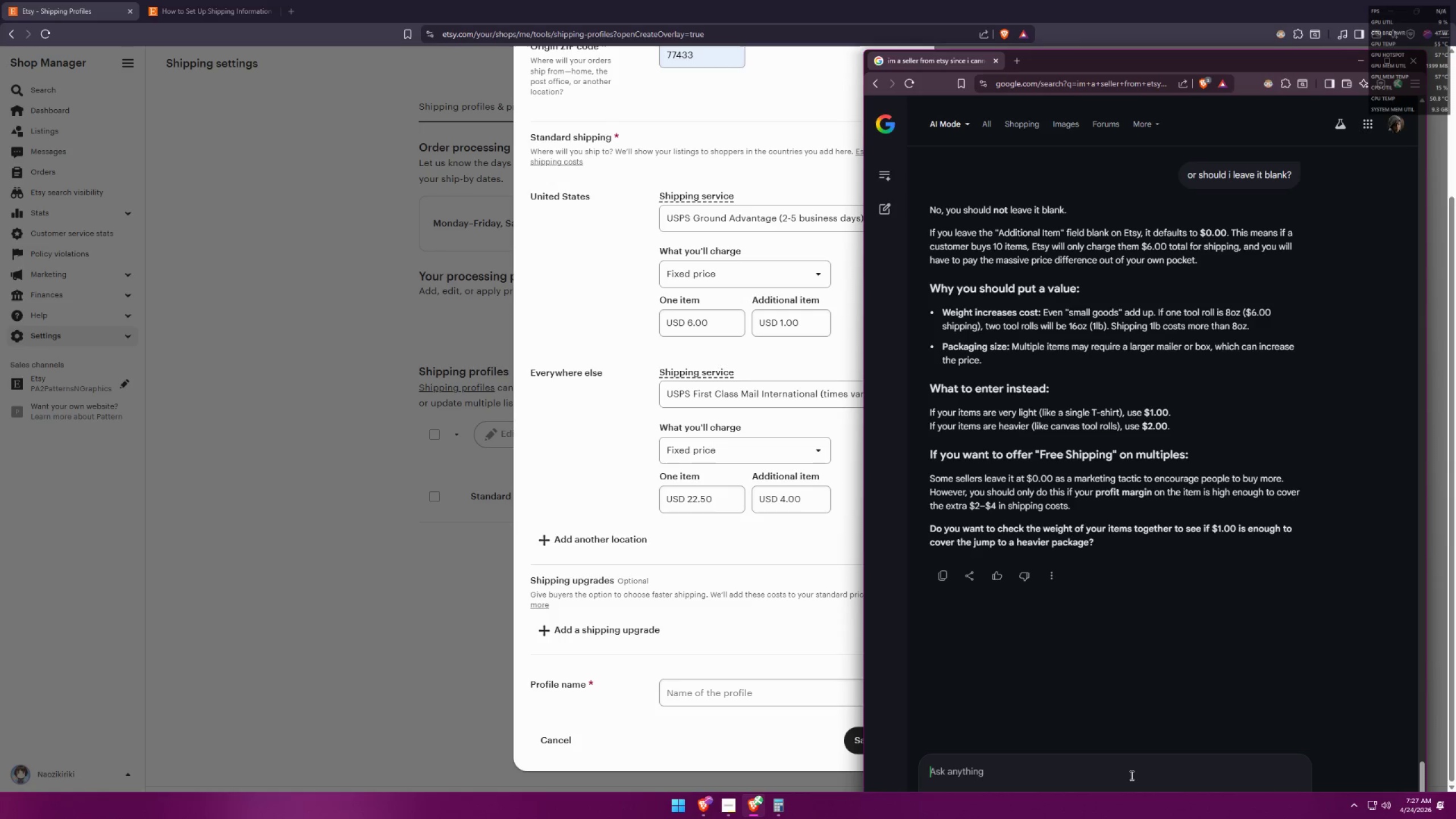 
wait(9.17)
 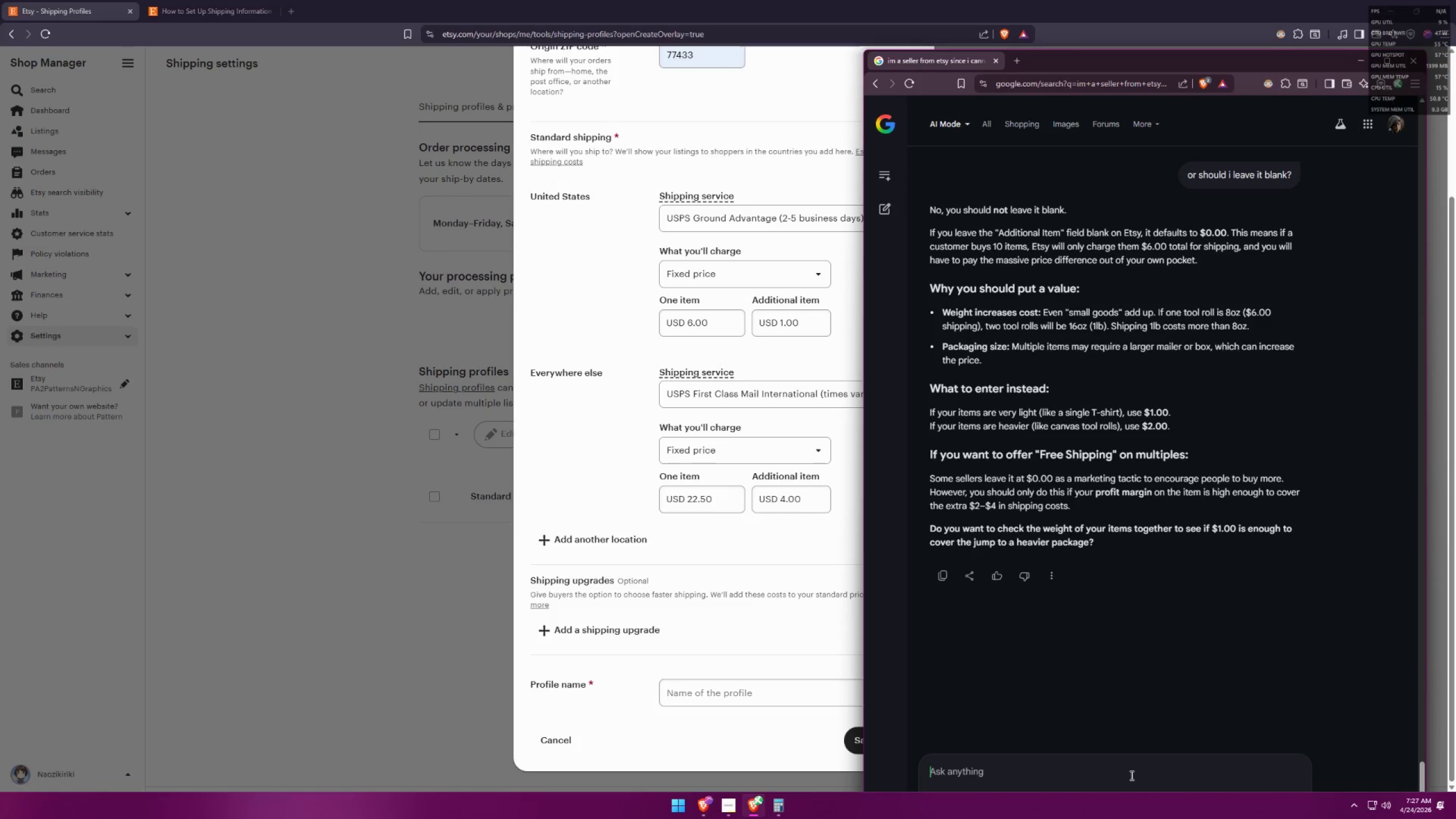 
left_click([1131, 775])
 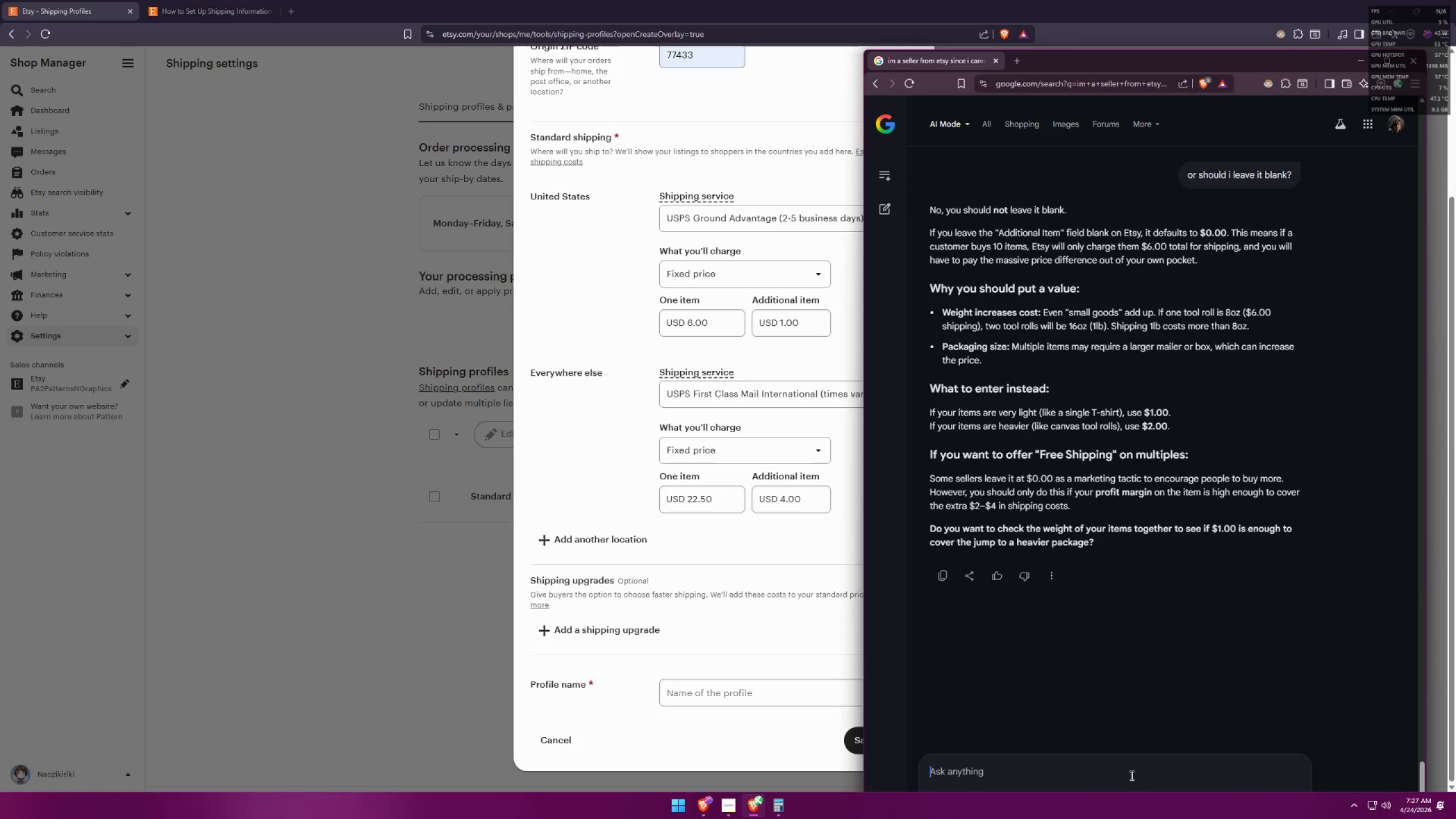 
wait(7.0)
 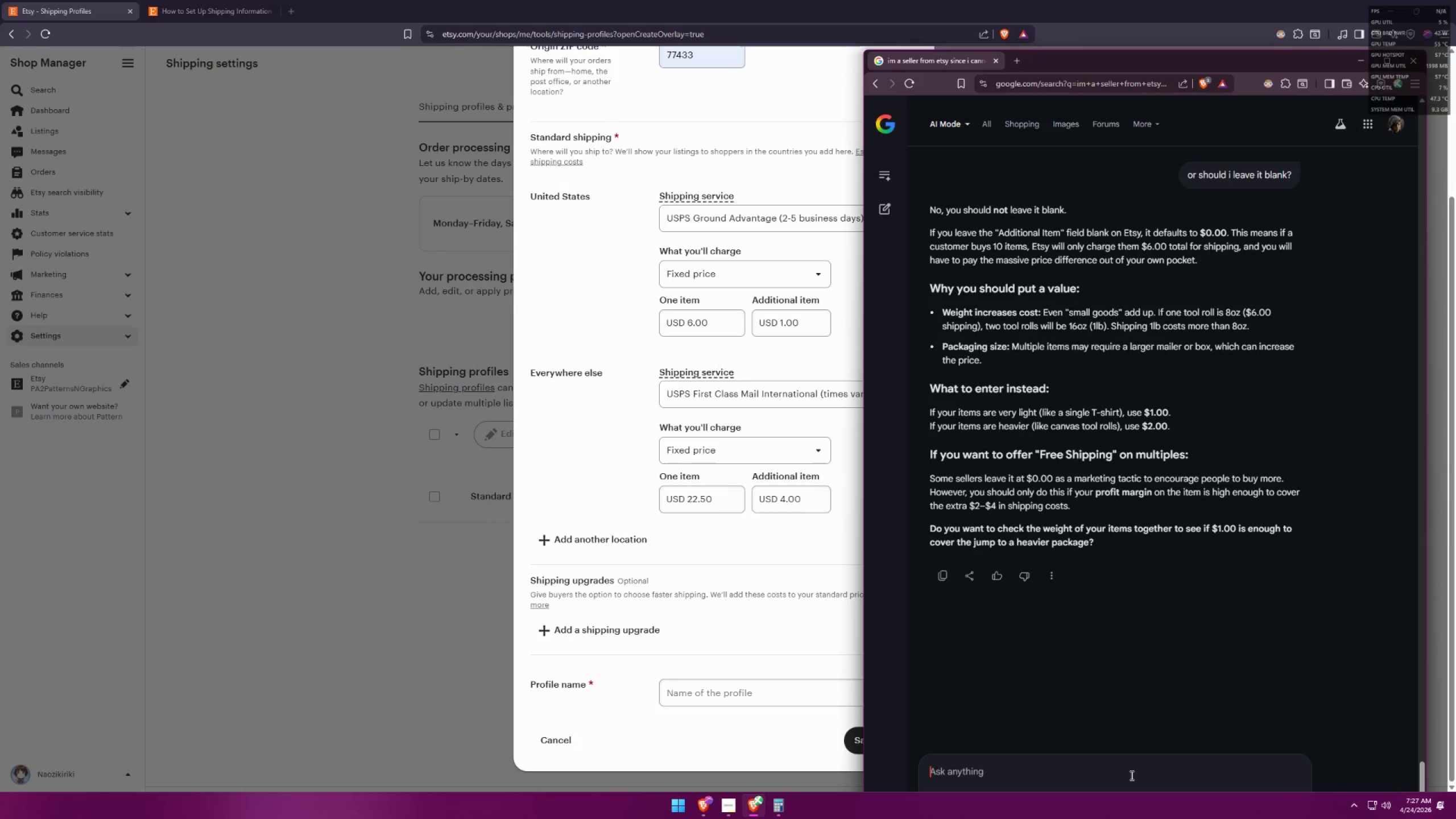 
type(but its a flat rate, isnt it o)
key(Backspace)
type(for one item and for additoinal too or ?)
 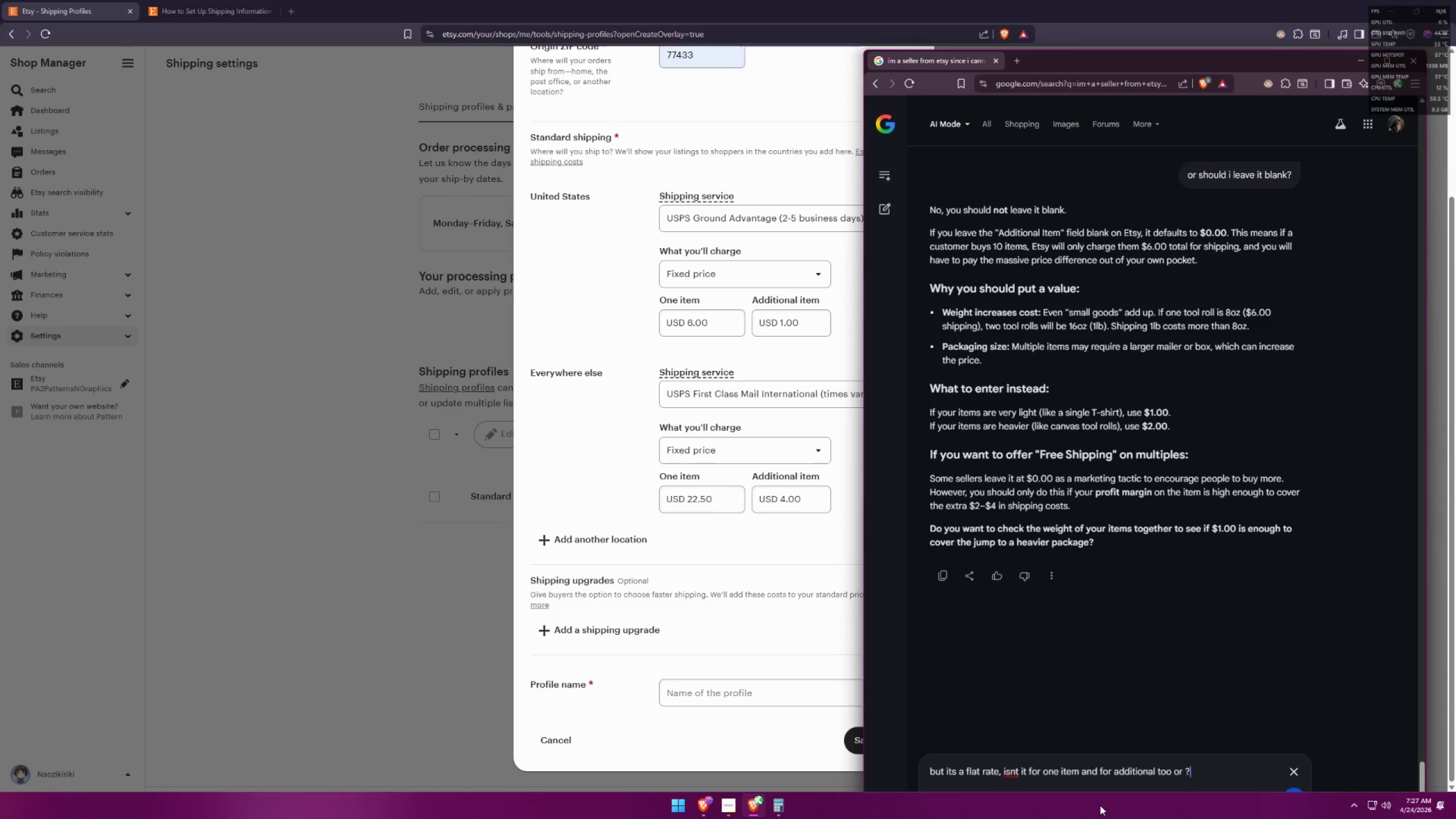 
key(Enter)
 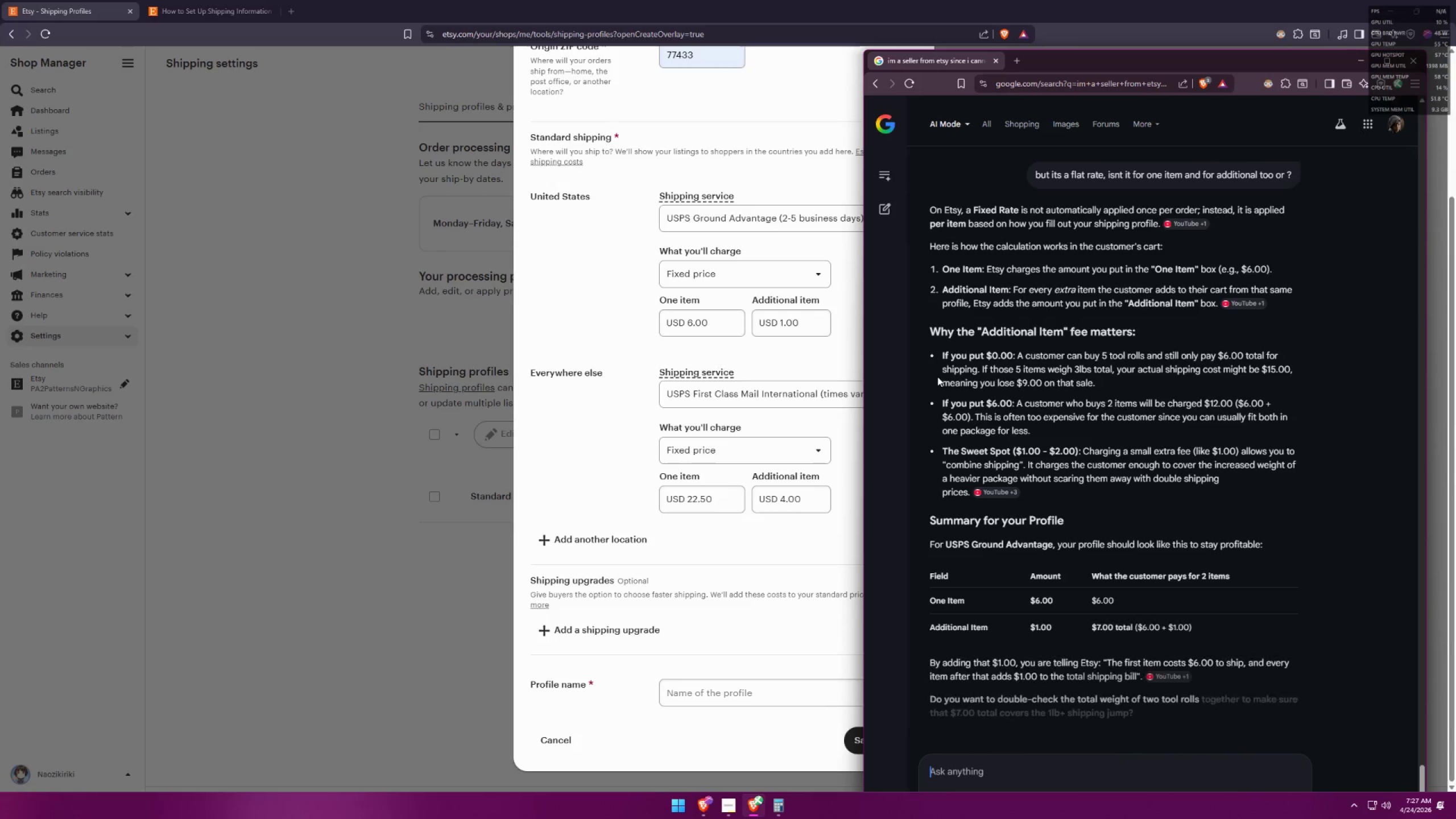 
wait(10.18)
 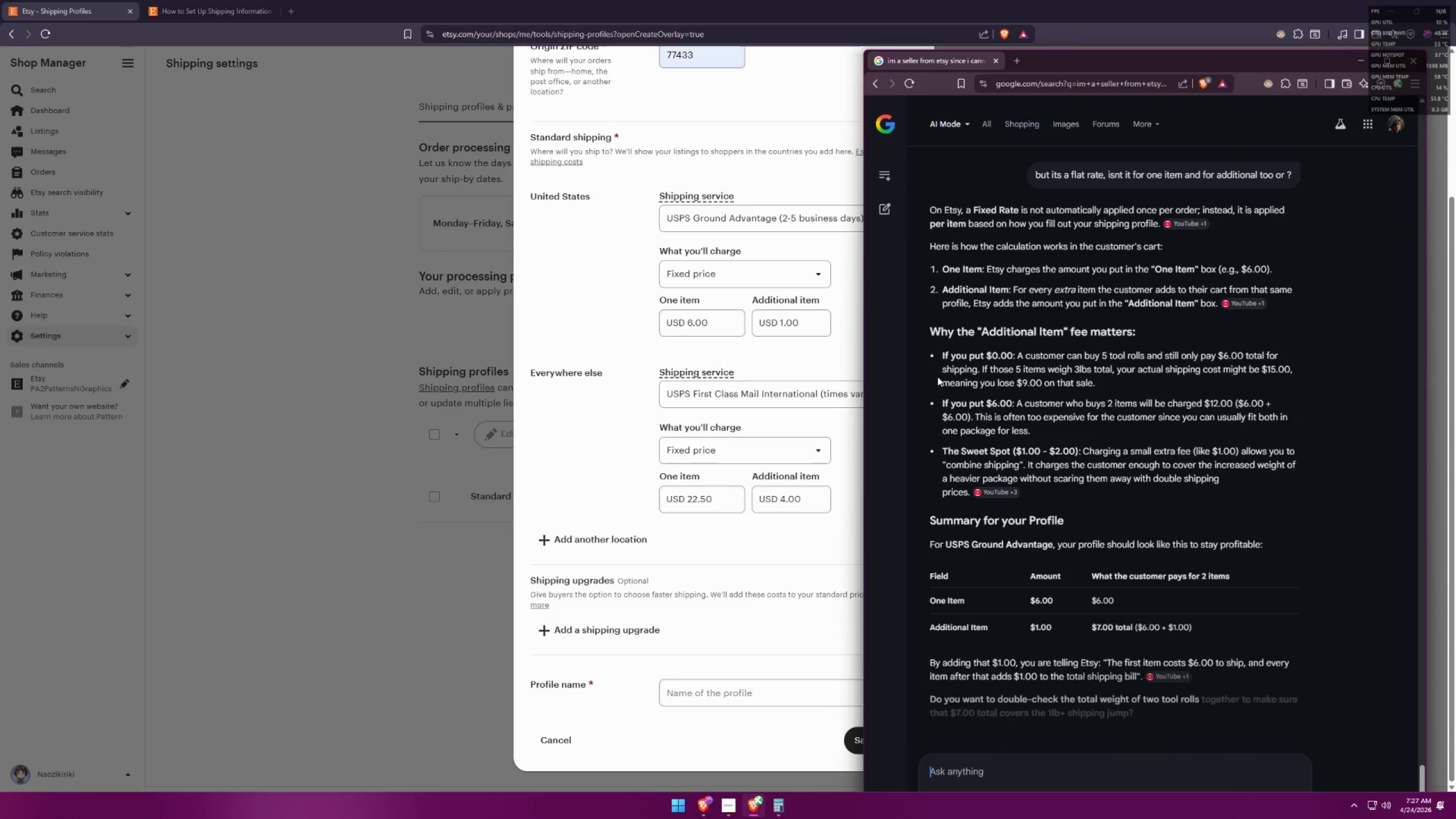 
mouse_move([775, 802])
 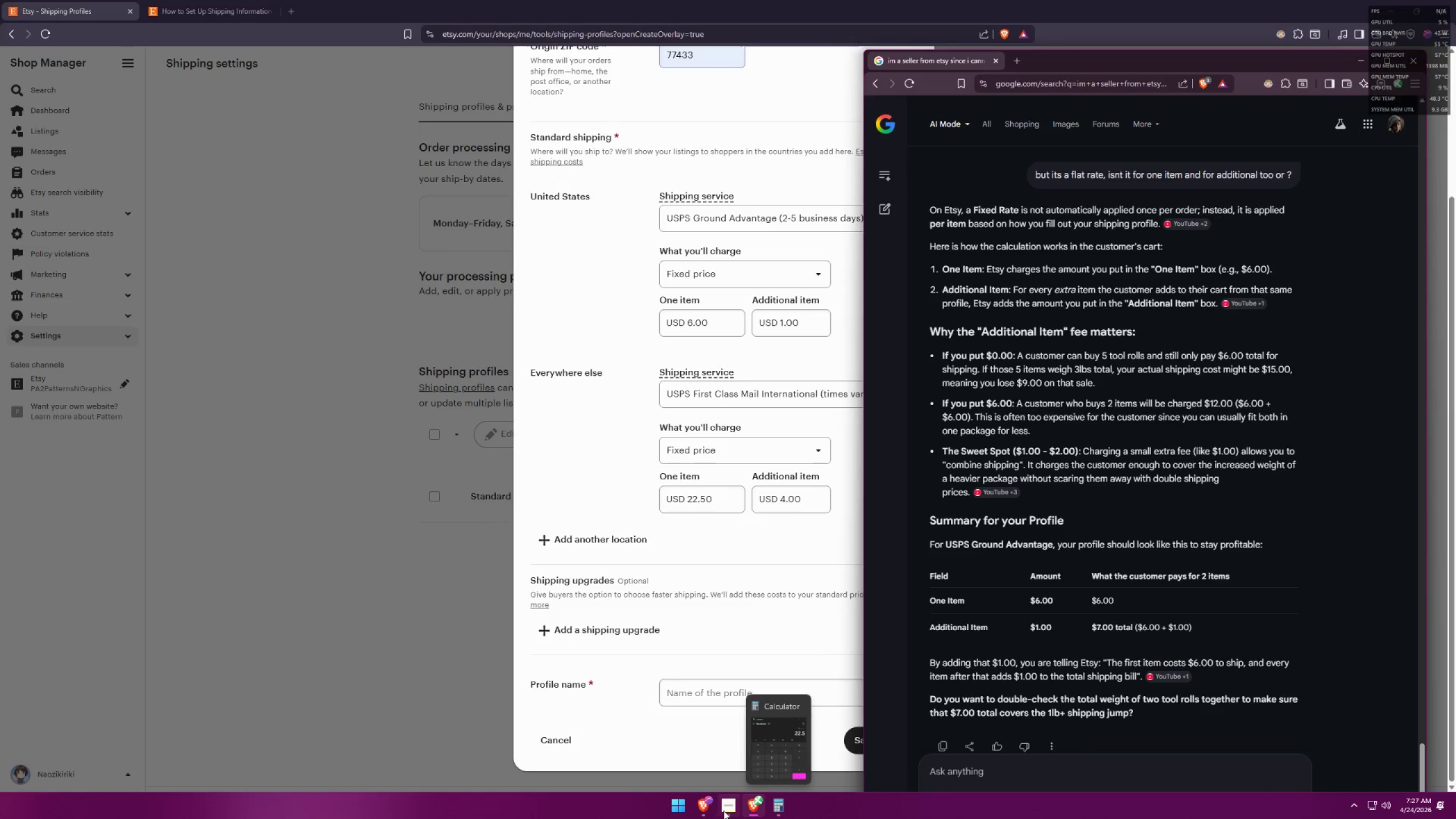 
left_click([723, 810])